 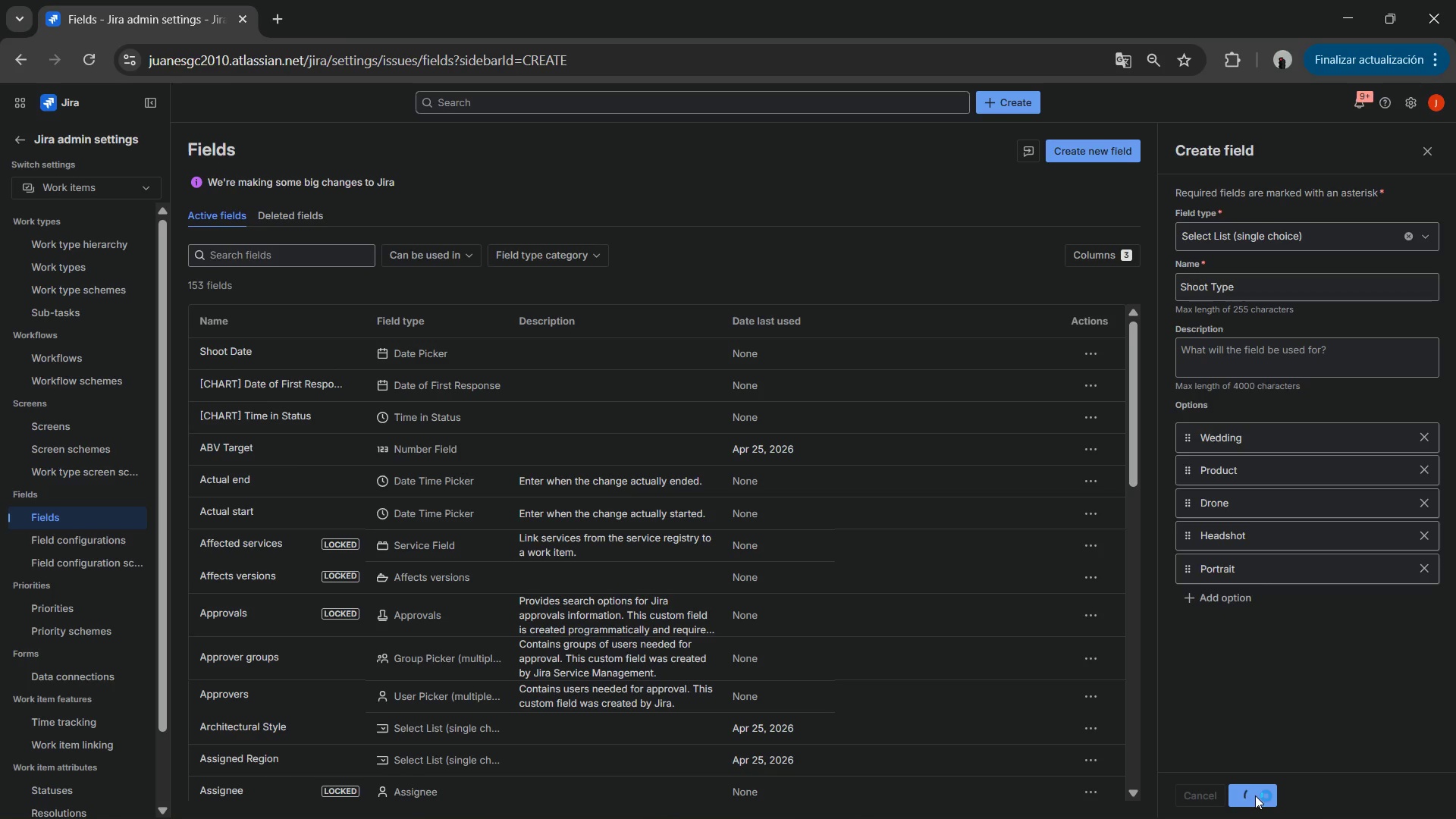 
left_click([1191, 328])
 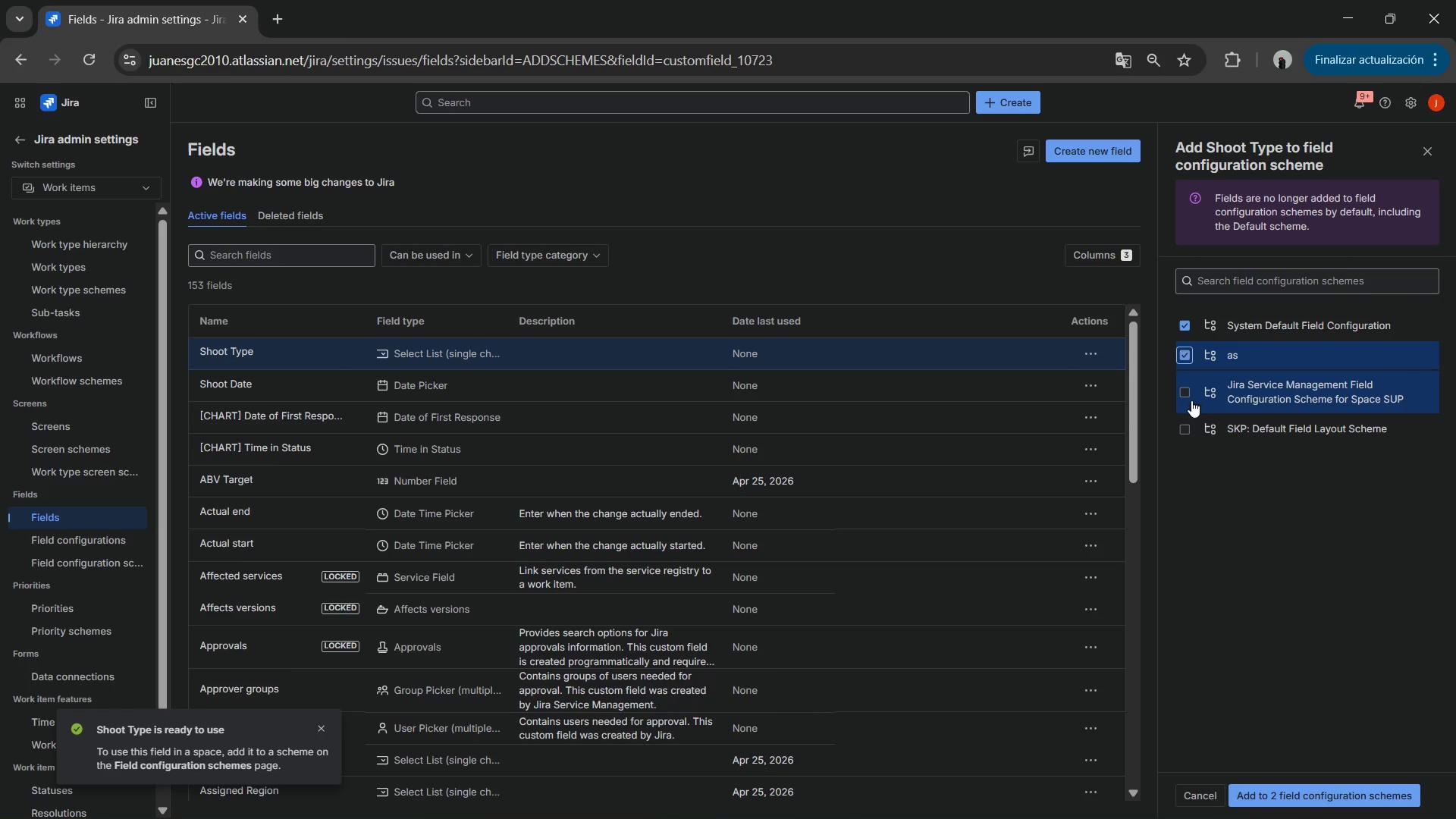 
left_click([1187, 386])
 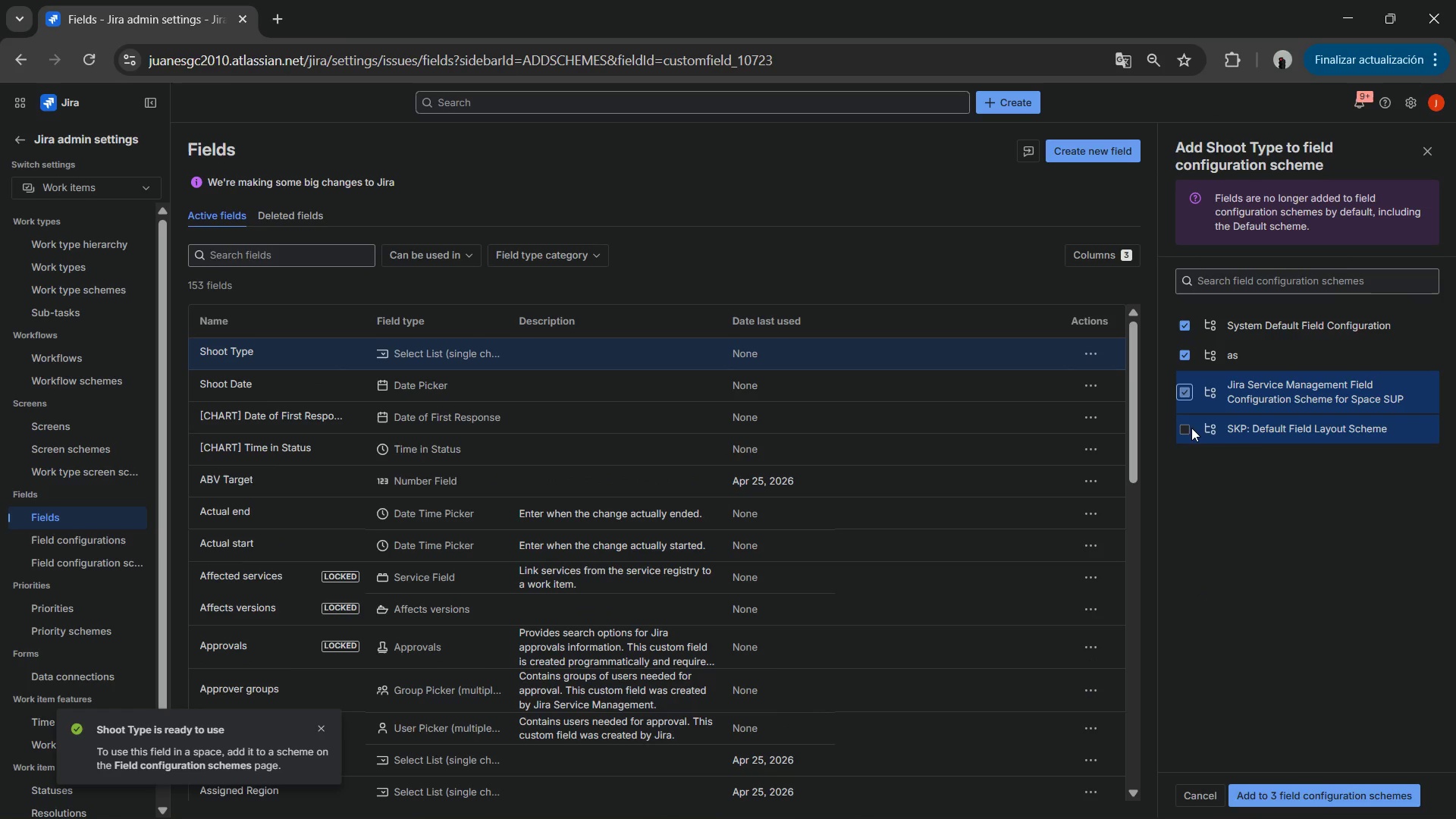 
left_click([1191, 428])
 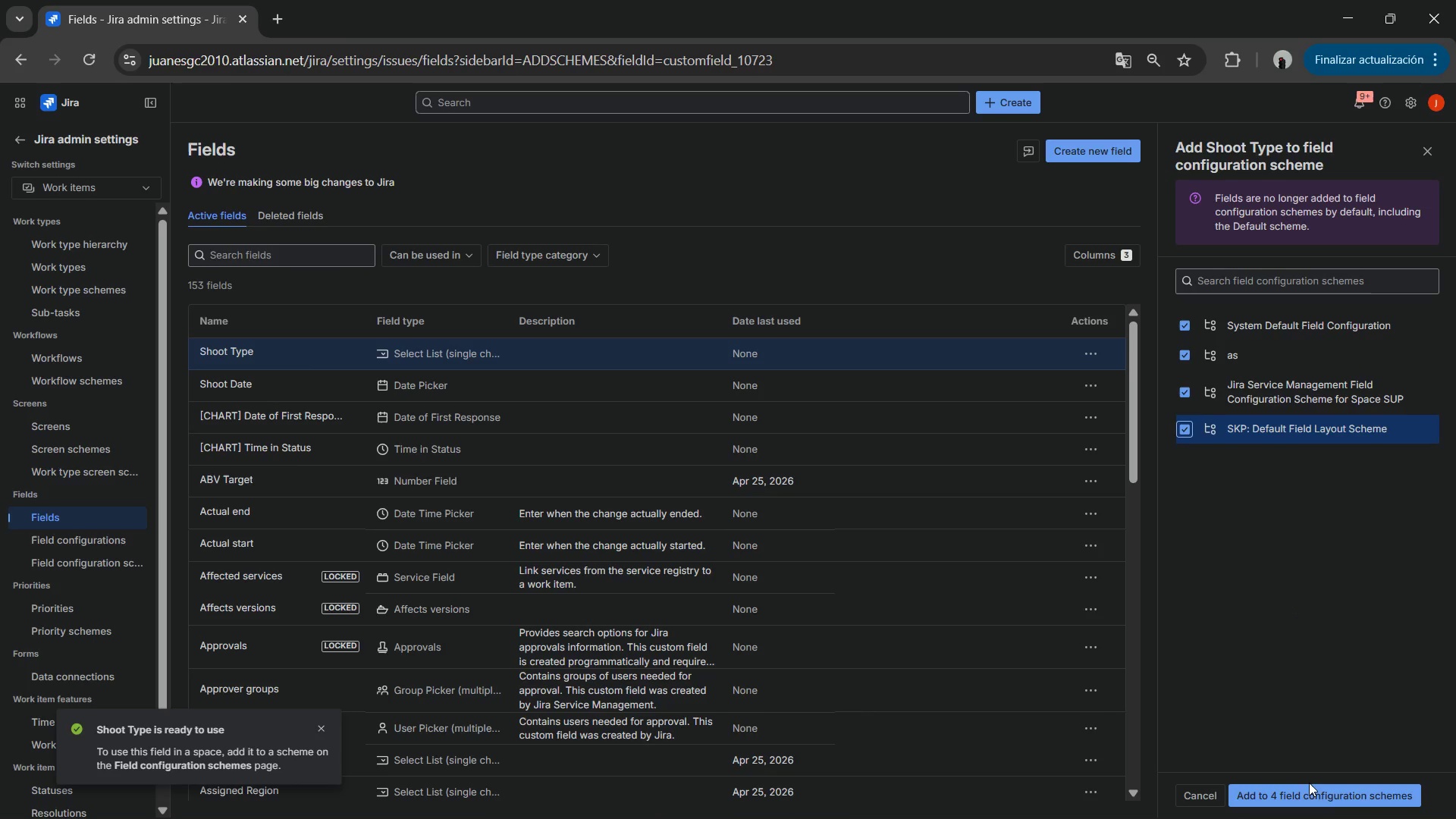 
left_click([1311, 796])
 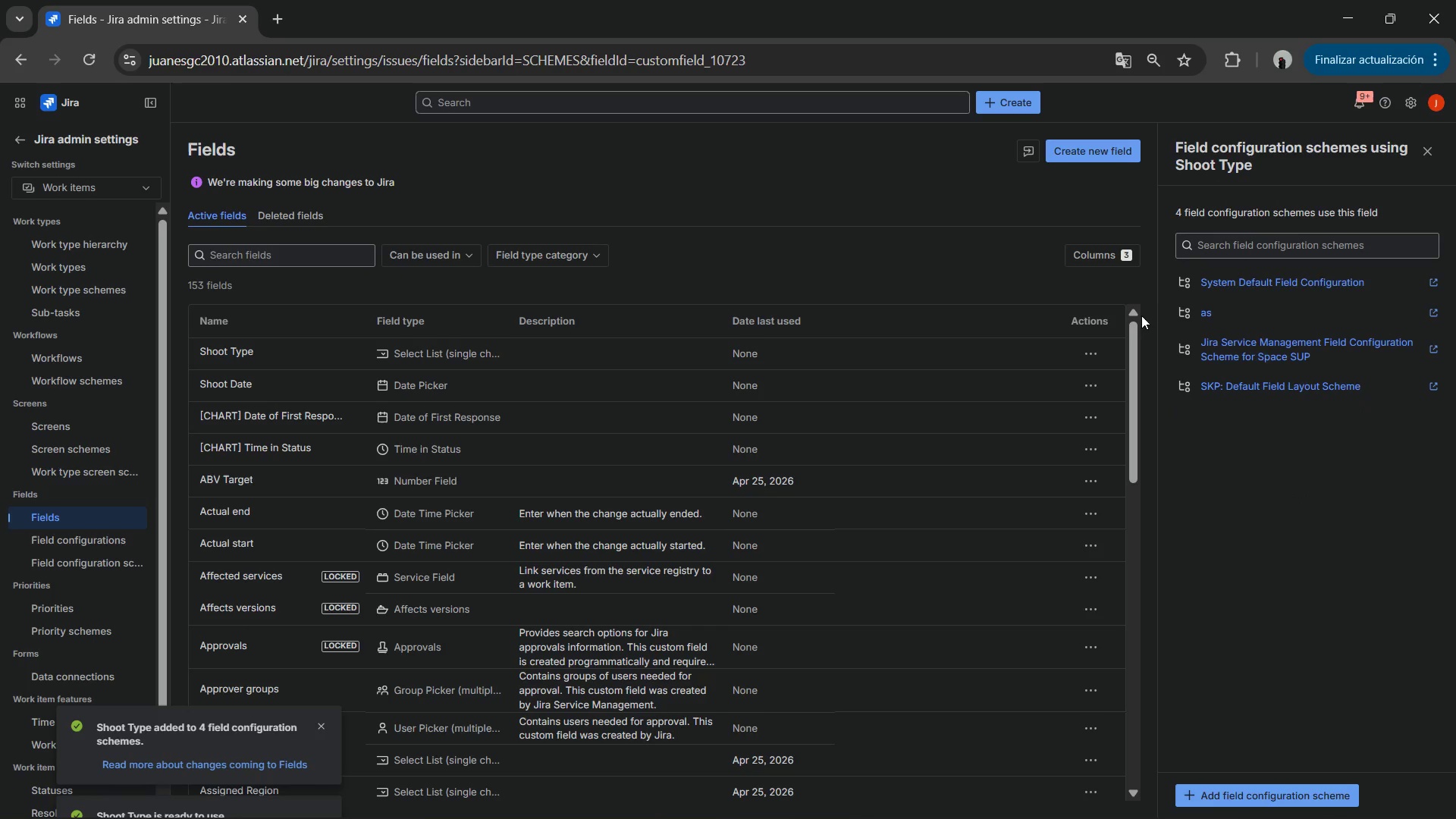 
left_click([1114, 149])
 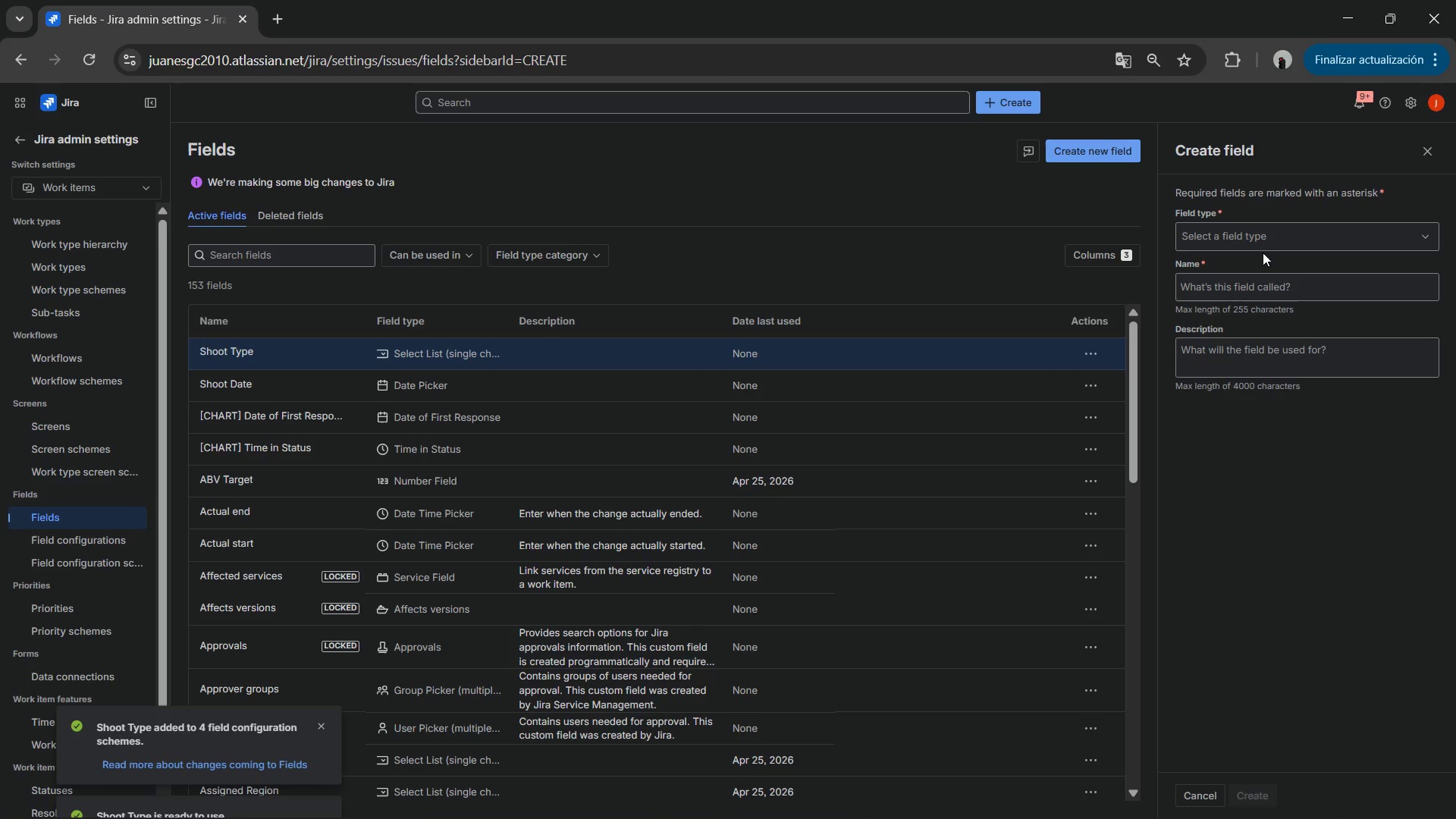 
left_click([1259, 237])
 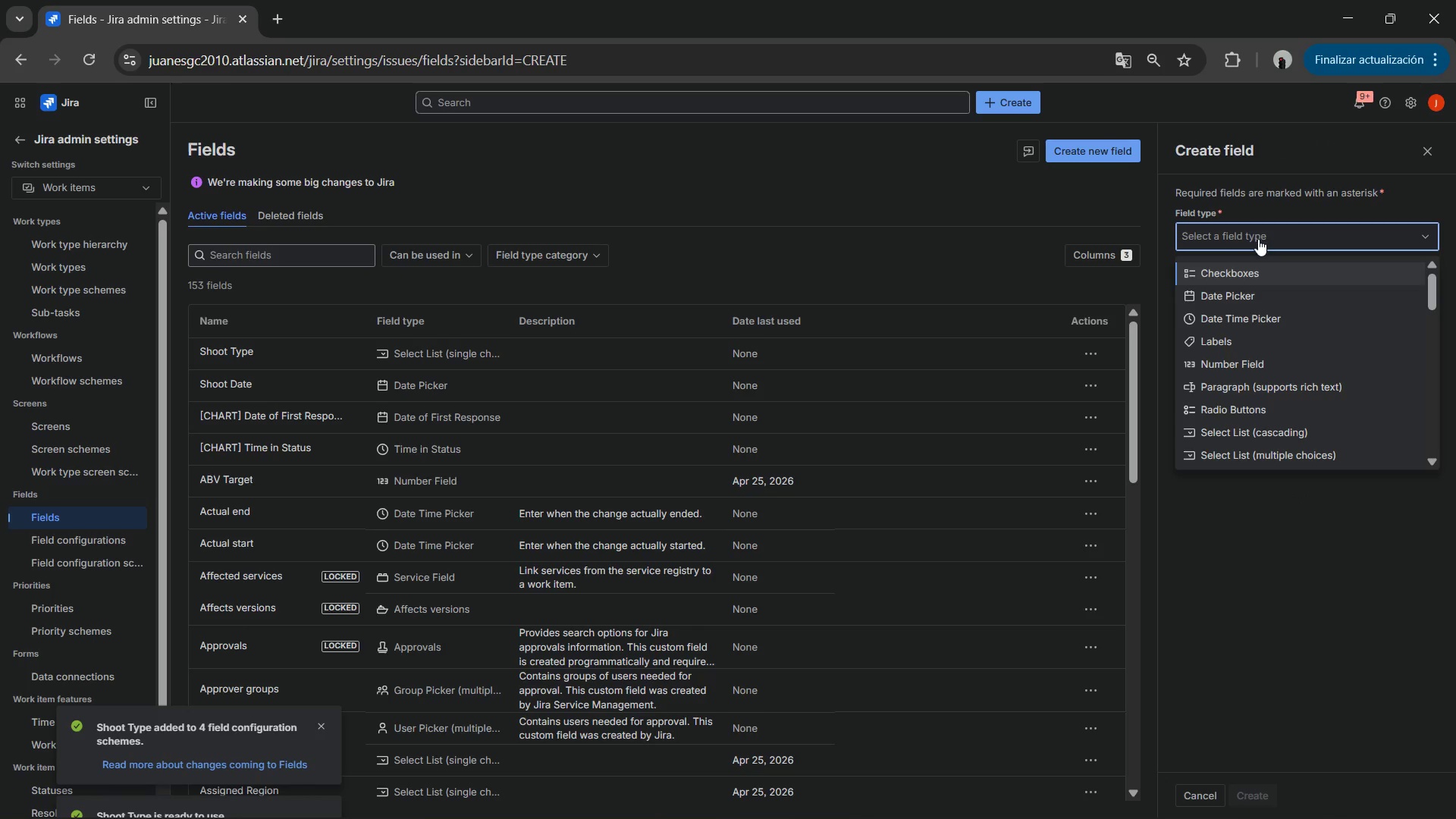 
hold_key(key=ShiftLeft, duration=0.45)
 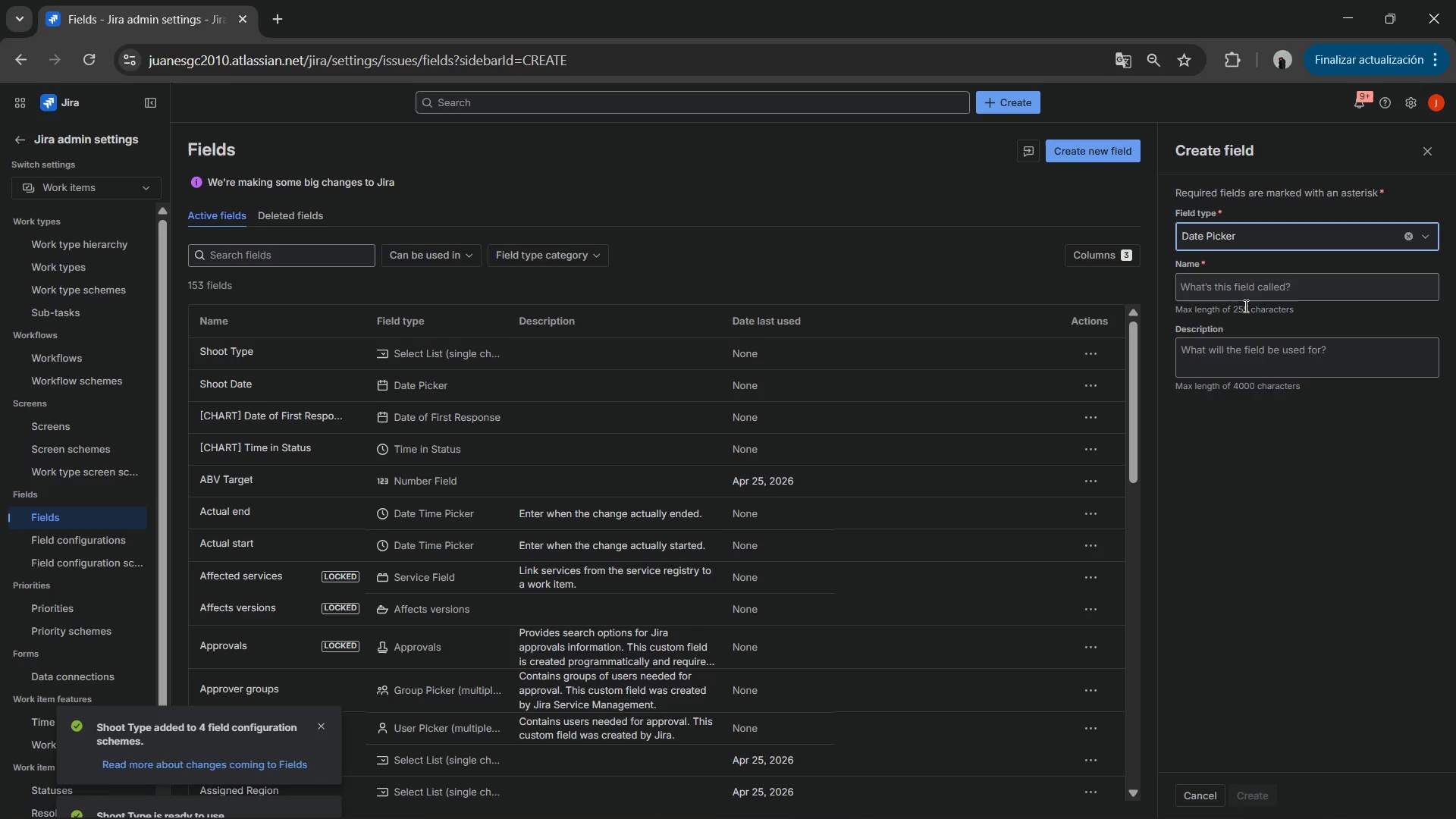 
left_click([1244, 290])
 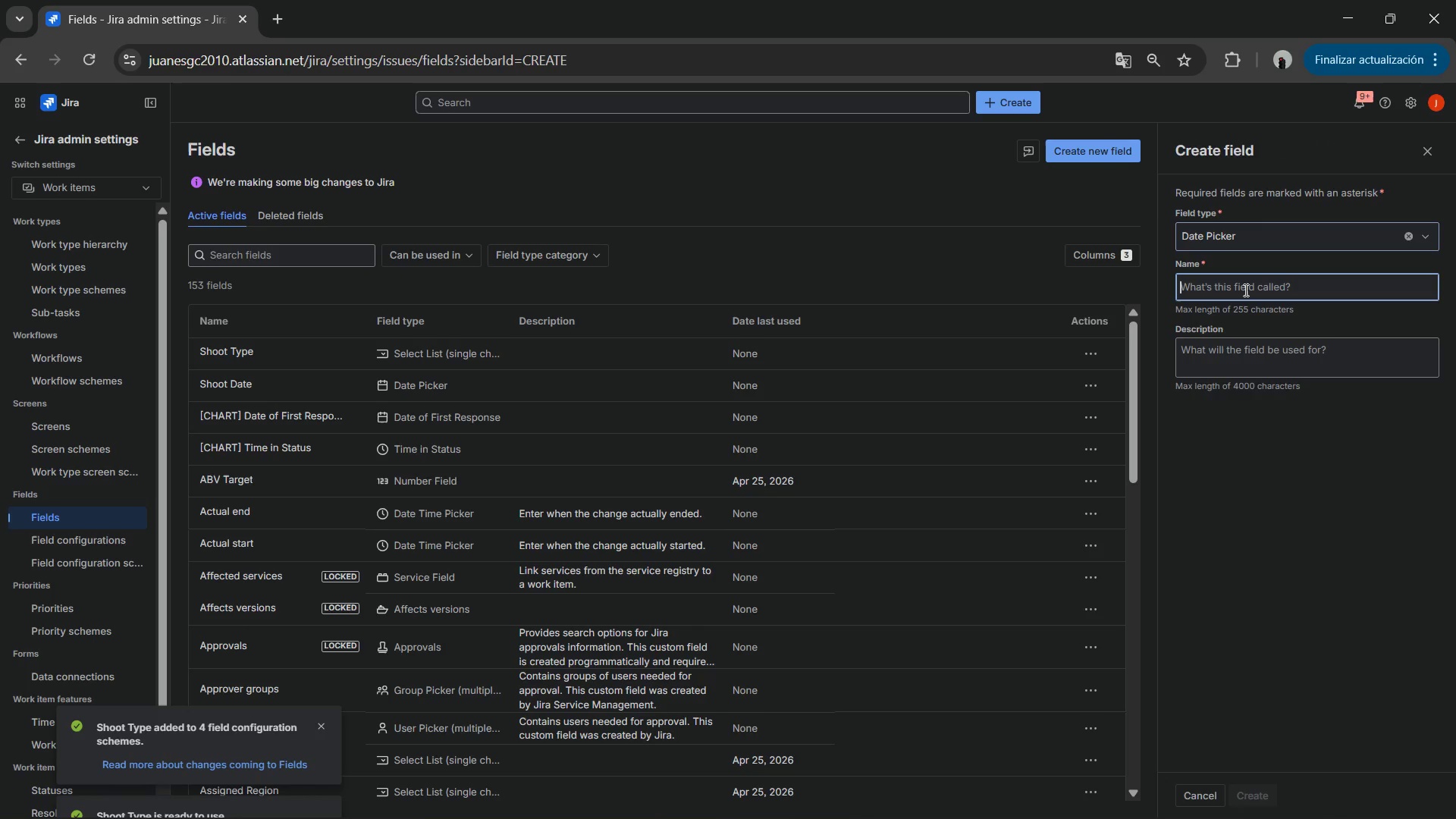 
key(Shift+D)
 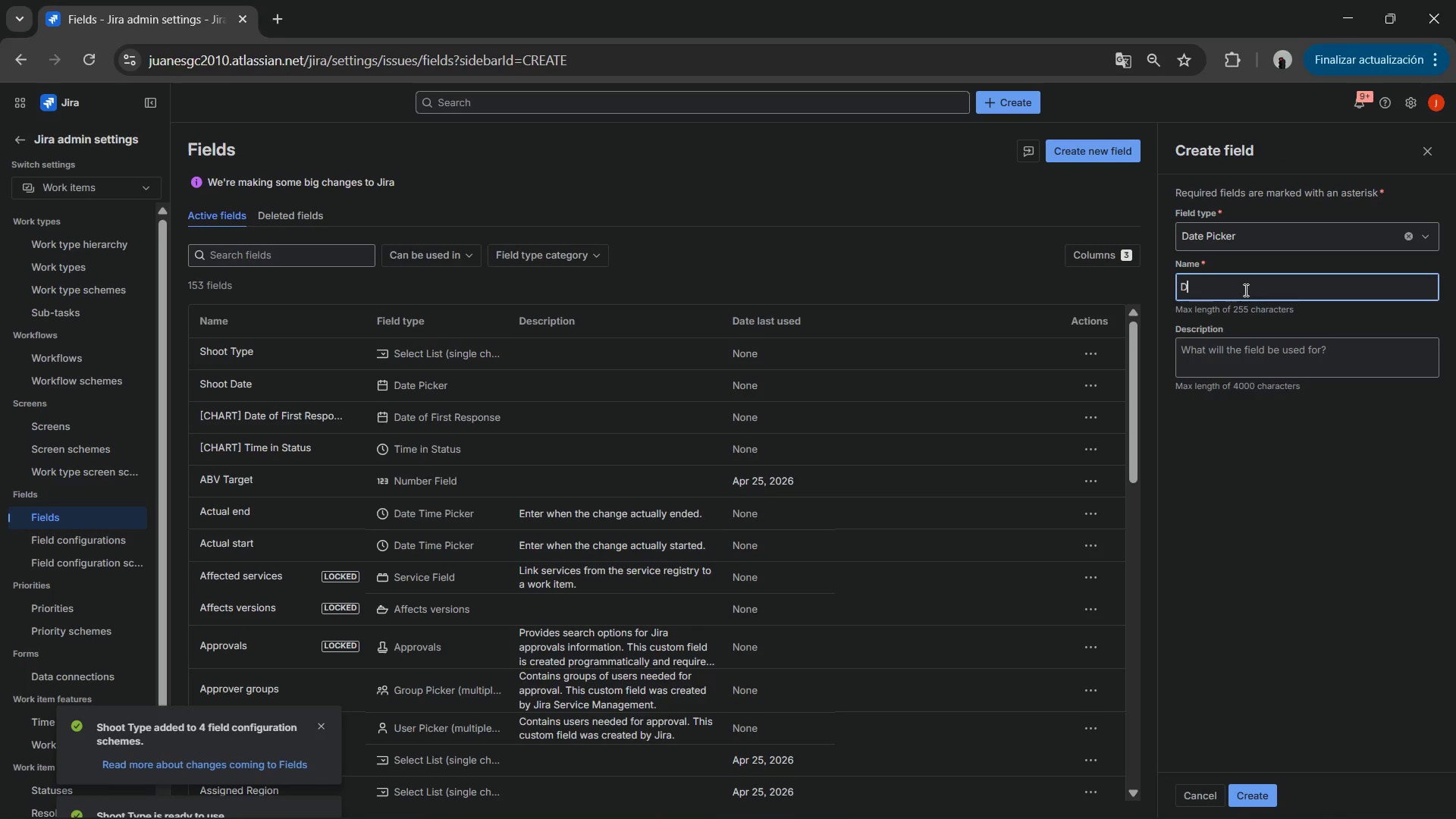 
key(Alt+AltLeft)
 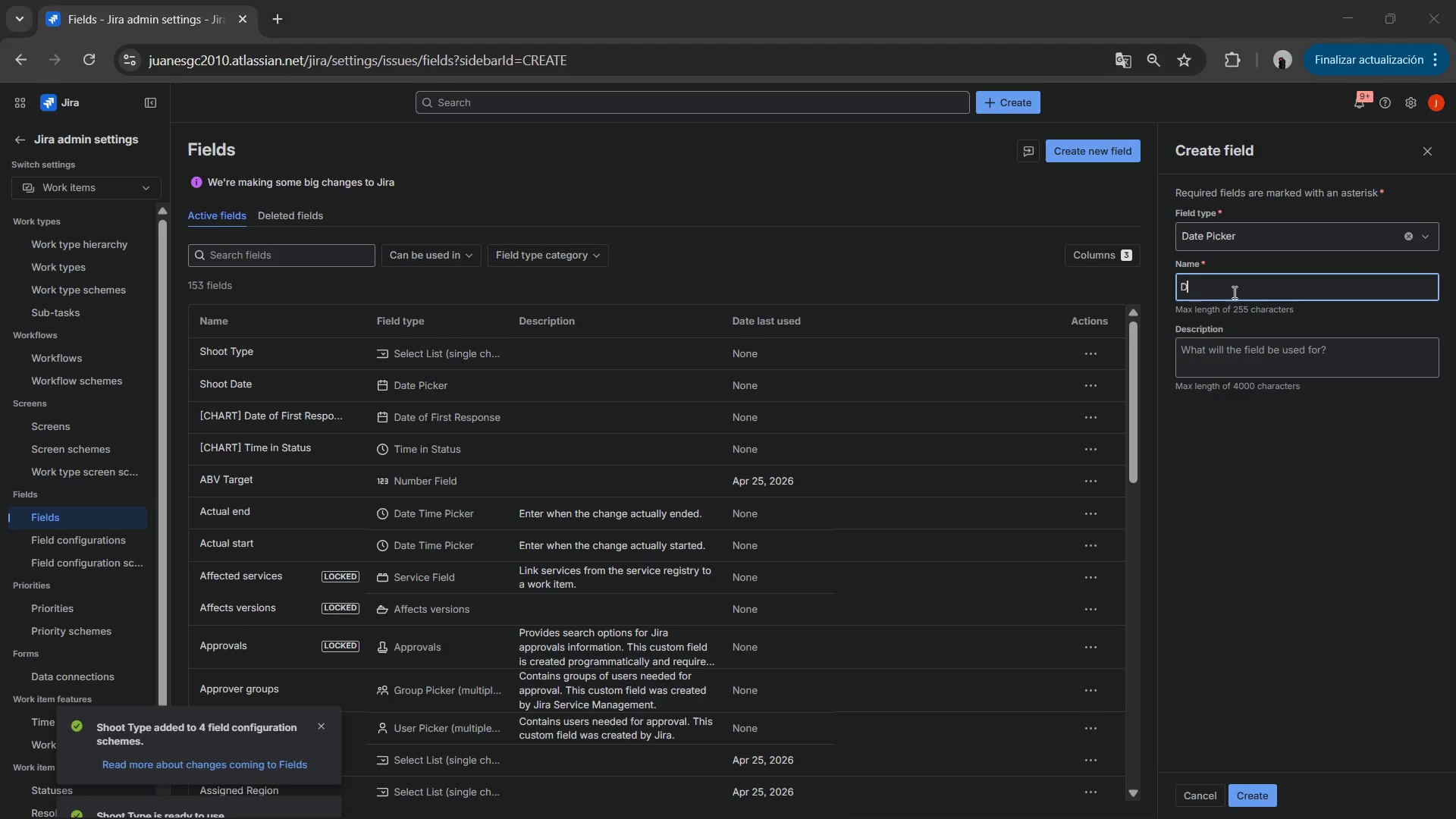 
key(Alt+Tab)